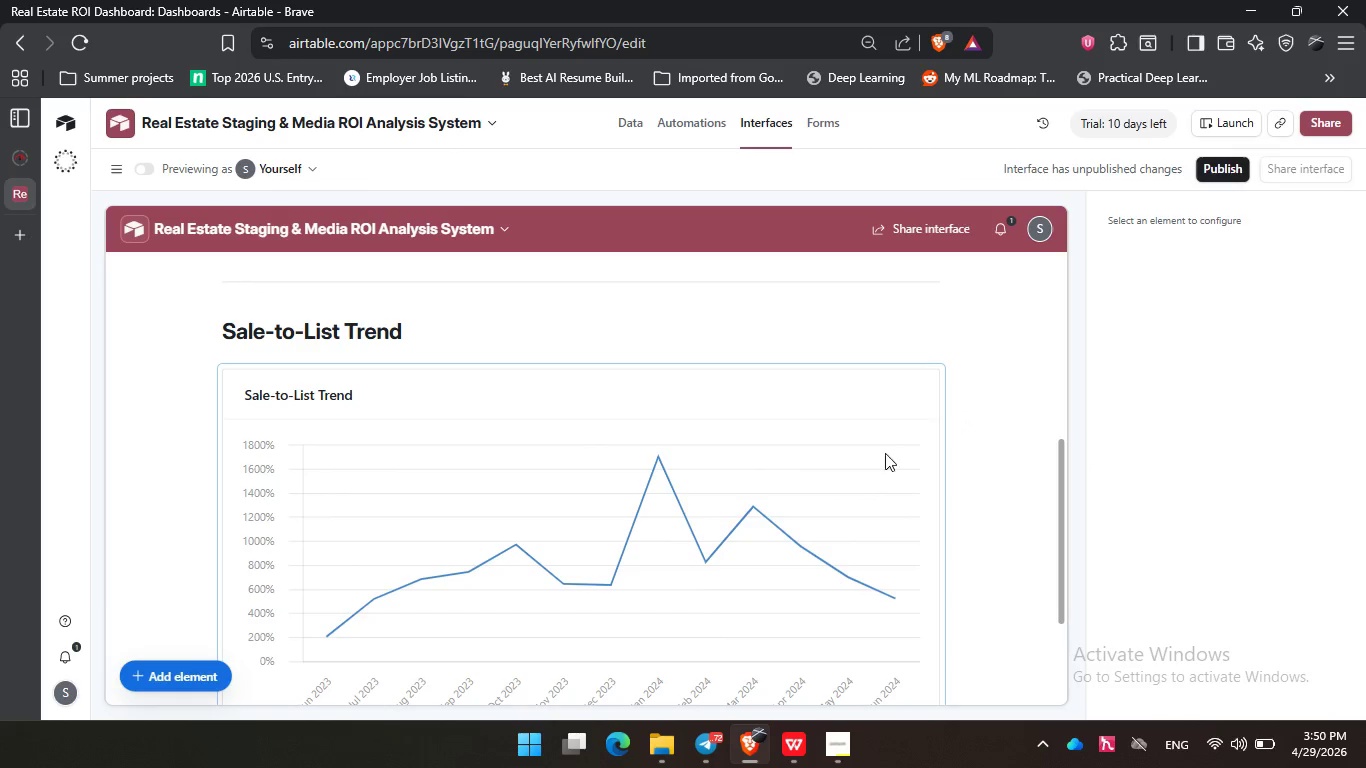 
wait(6.25)
 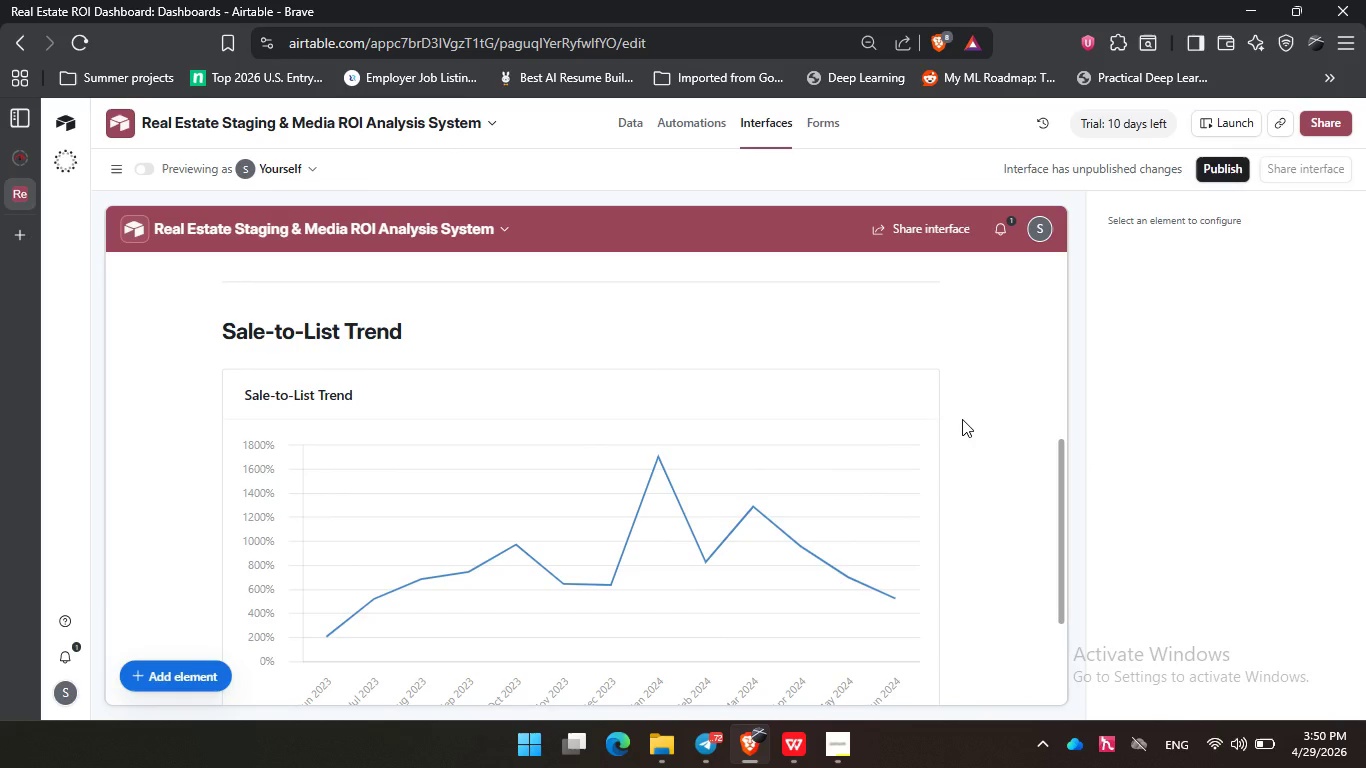 
scroll: coordinate [993, 428], scroll_direction: down, amount: 3.0
 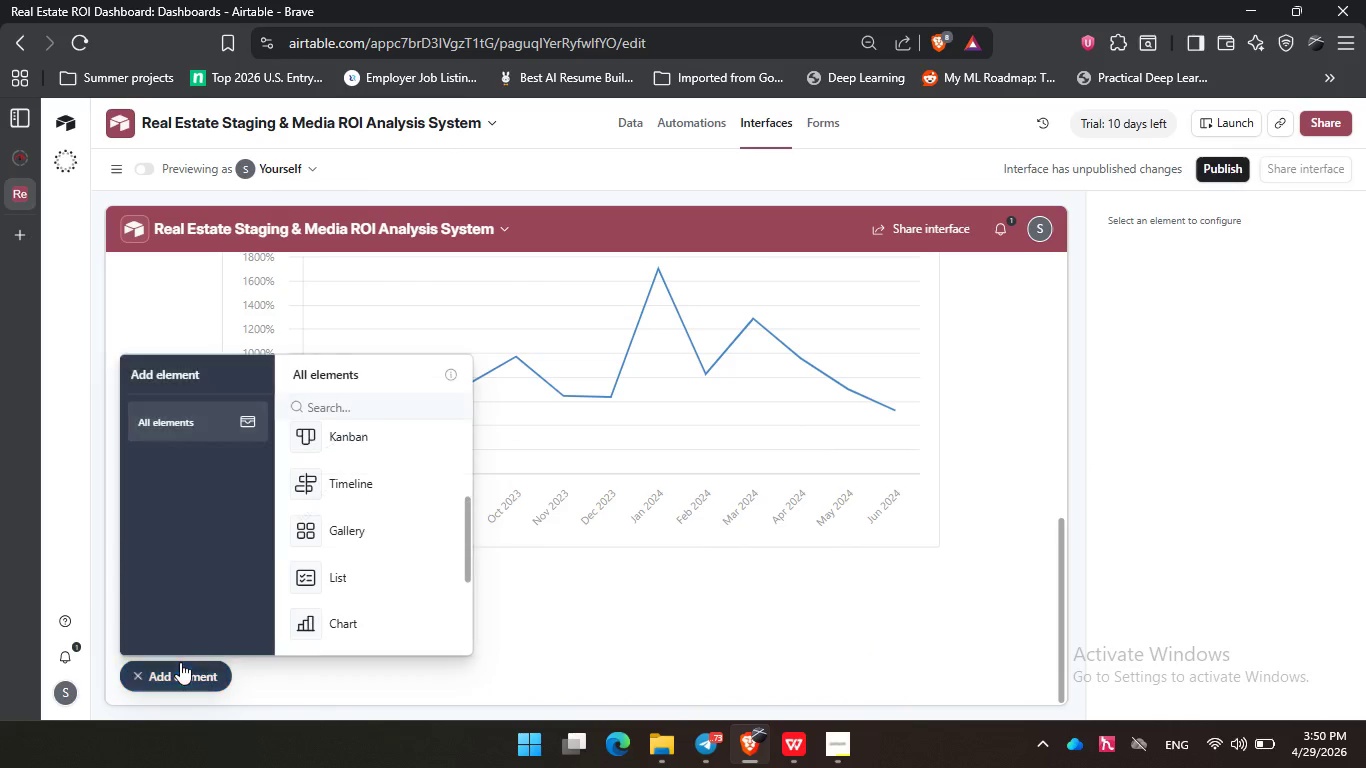 
left_click([180, 662])
 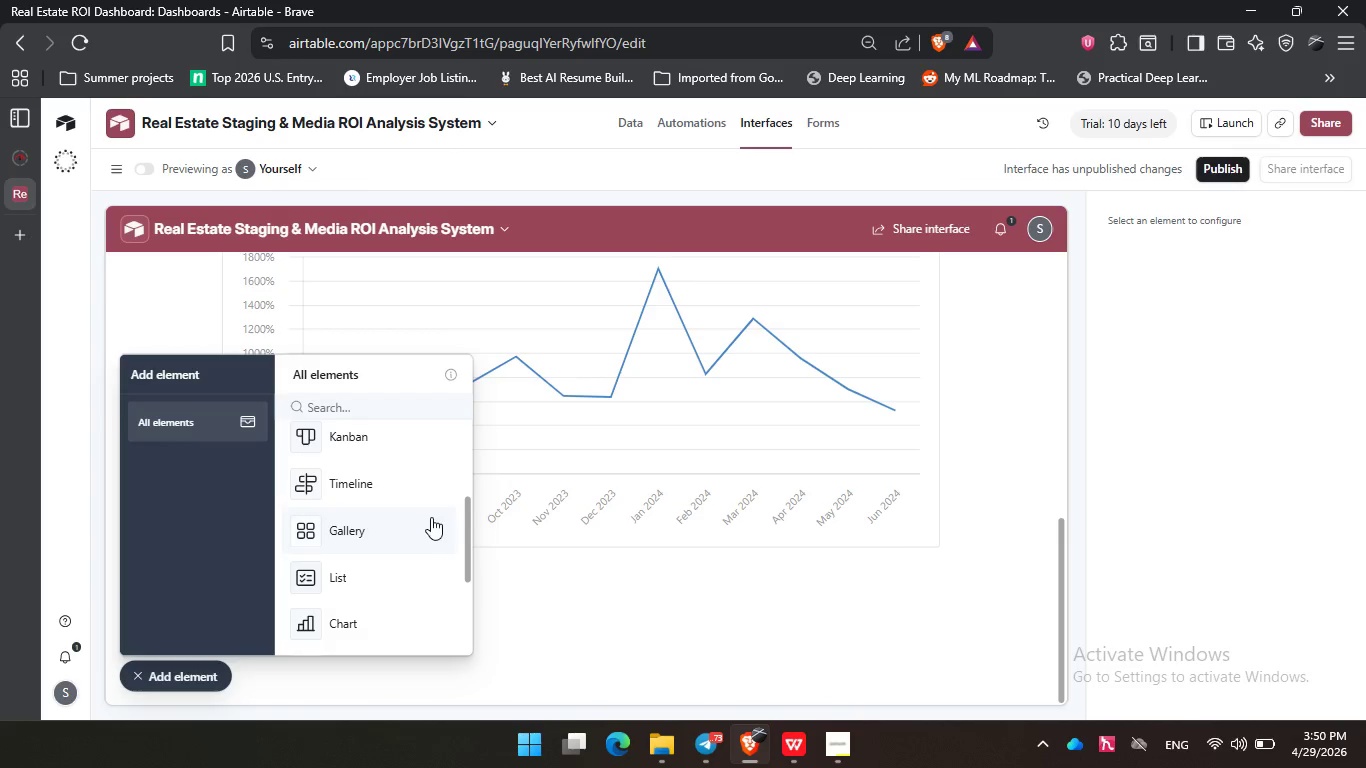 
scroll: coordinate [433, 518], scroll_direction: up, amount: 8.0
 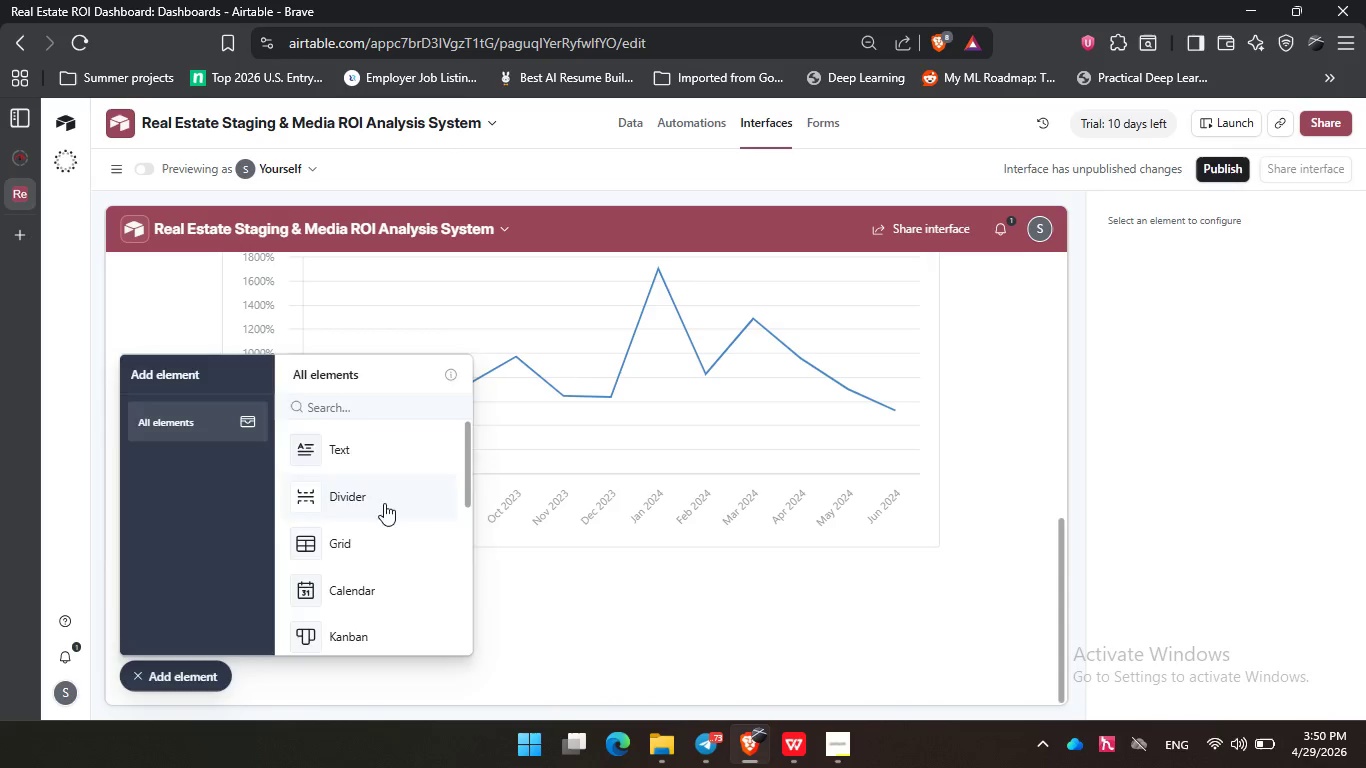 
left_click([384, 503])
 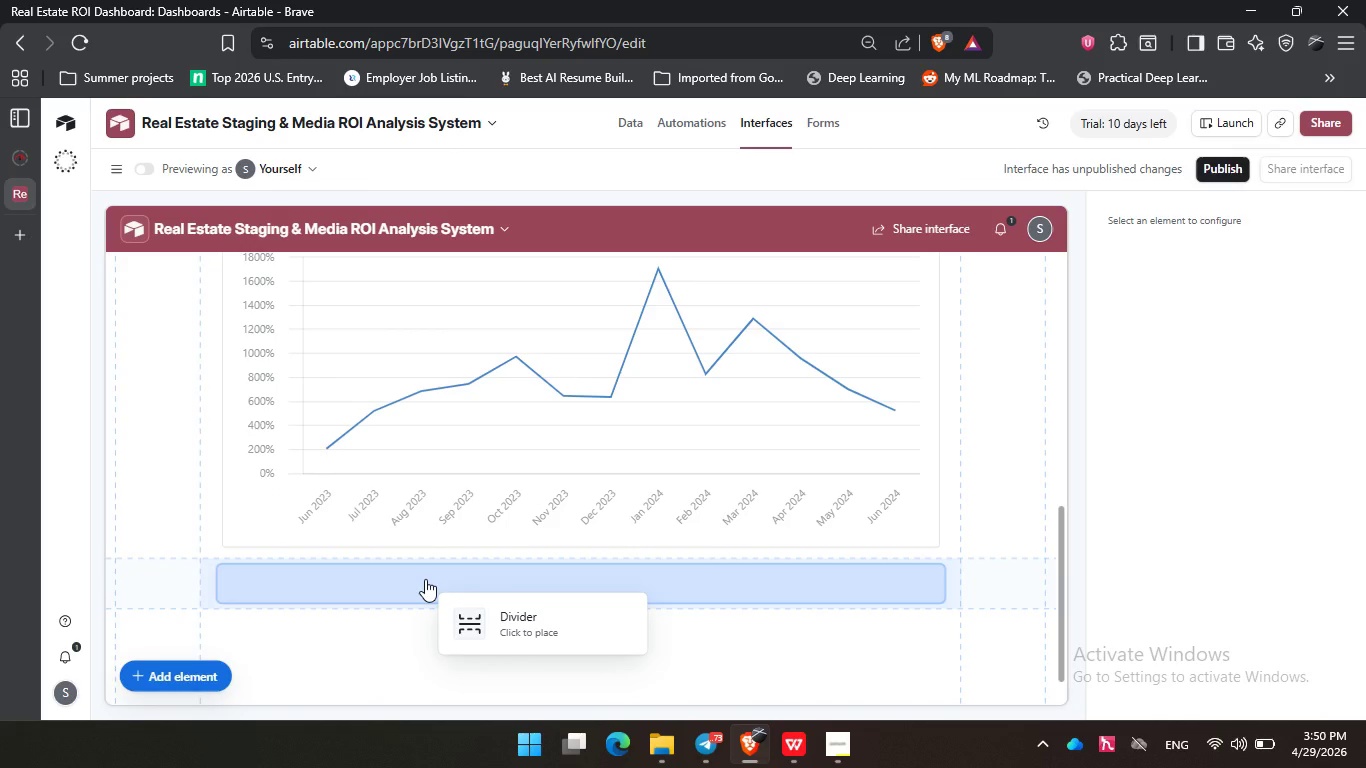 
left_click([425, 579])
 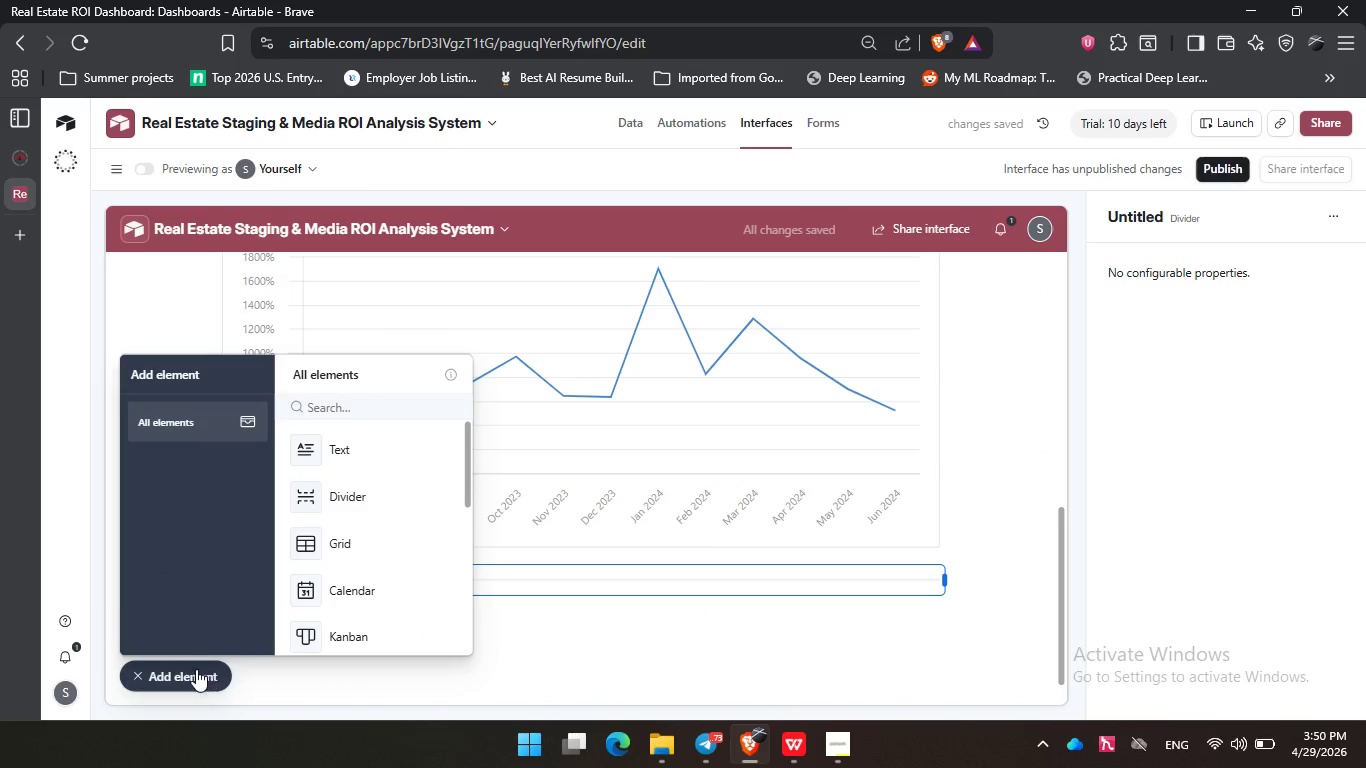 
left_click([196, 669])
 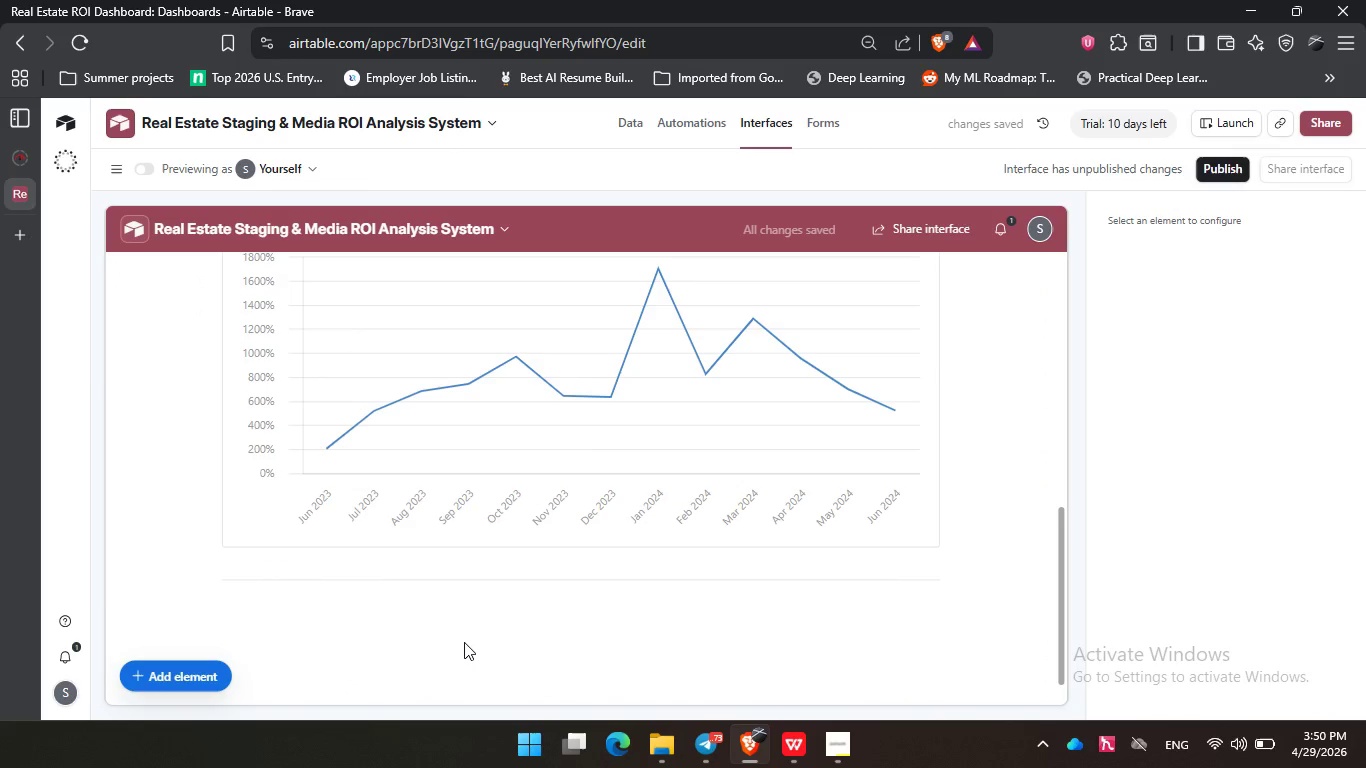 
left_click([464, 642])
 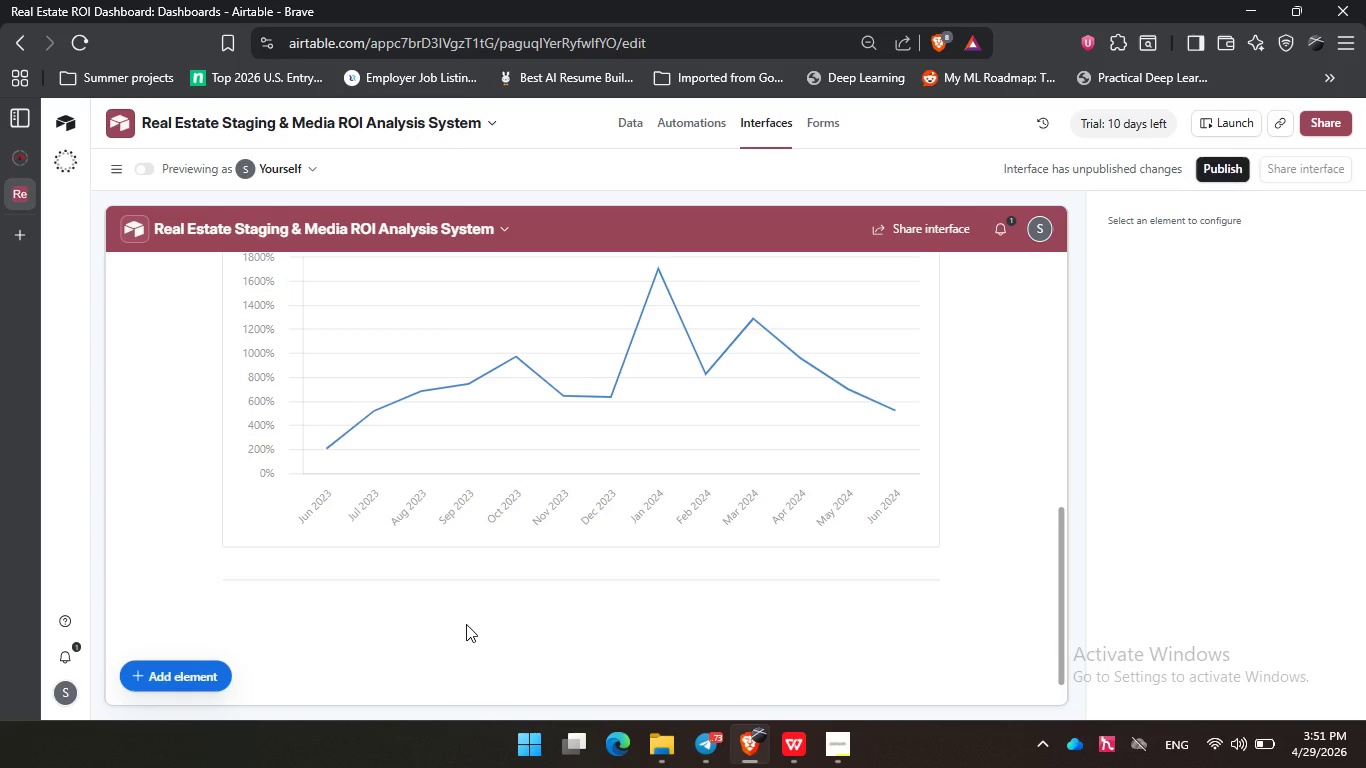 
wait(39.48)
 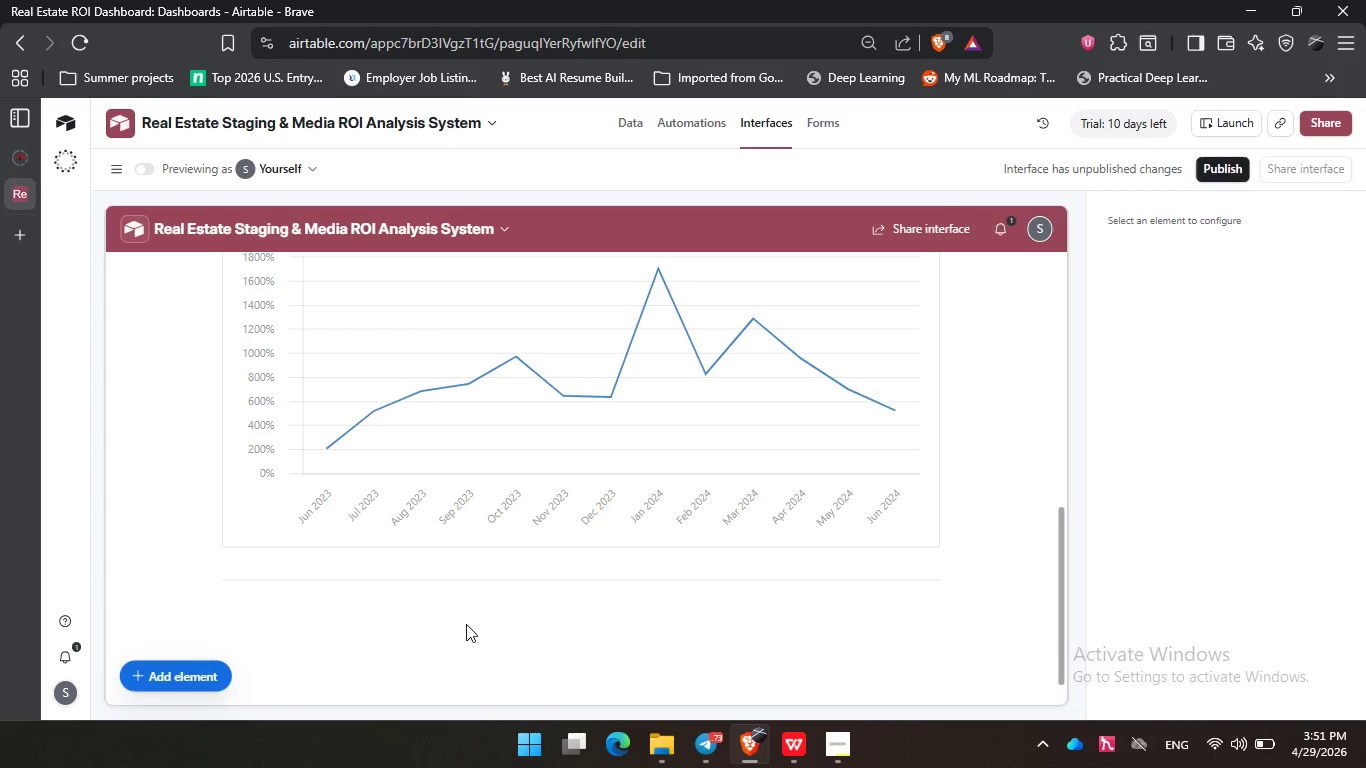 
left_click([412, 631])
 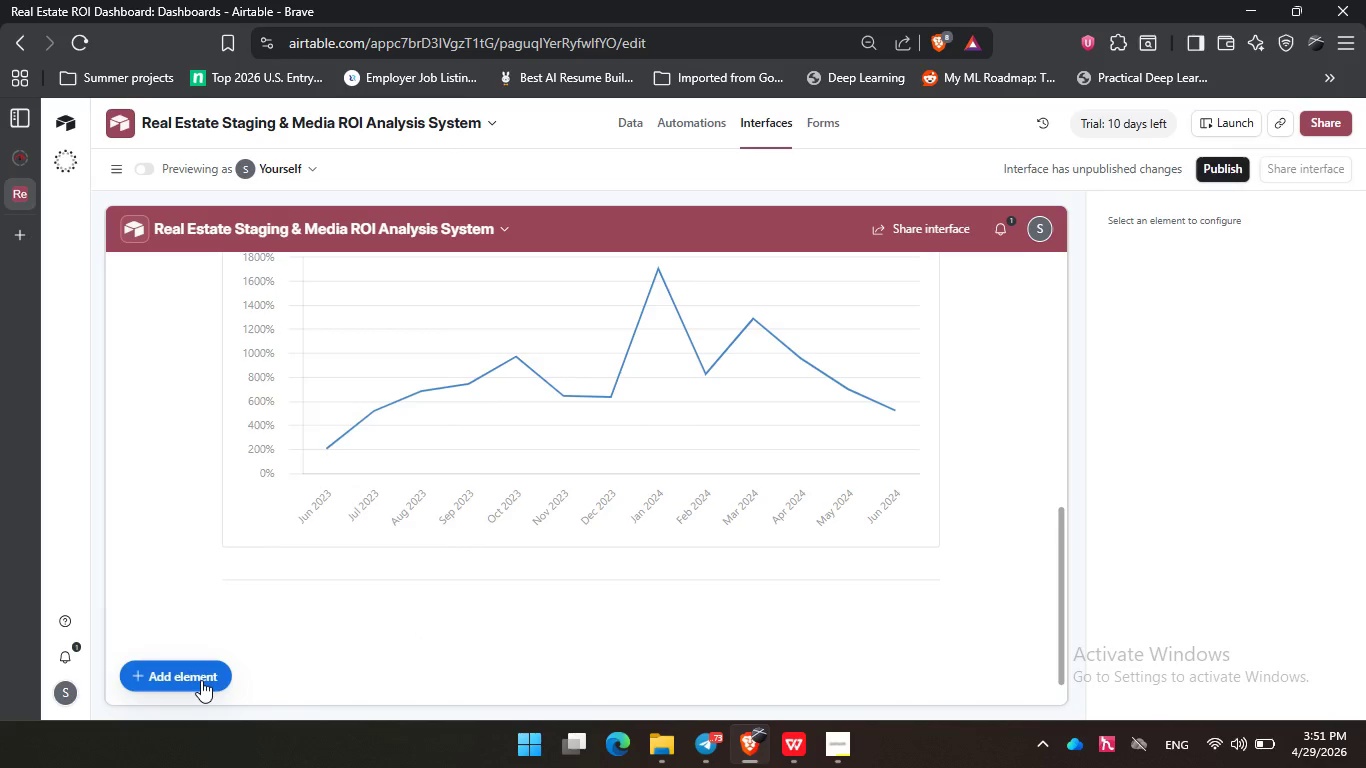 
left_click([201, 680])
 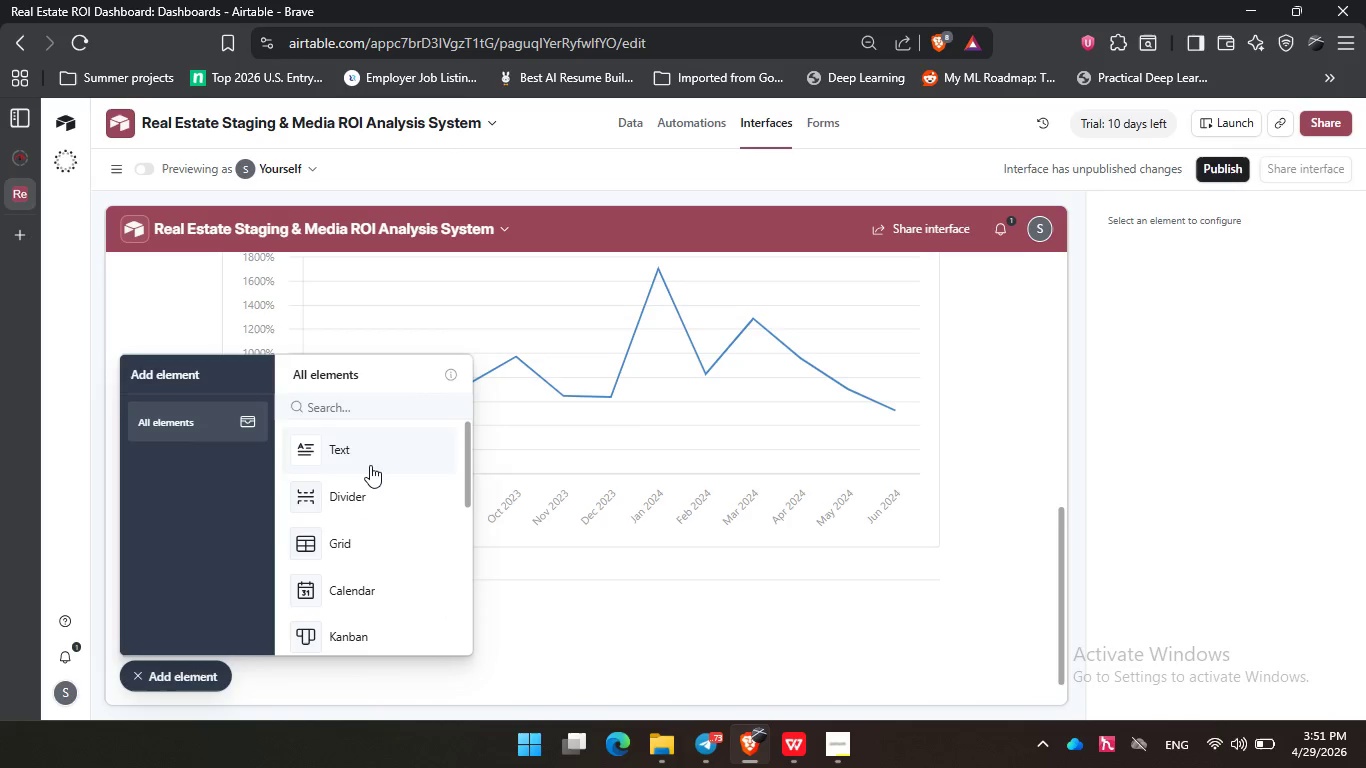 
left_click([370, 465])
 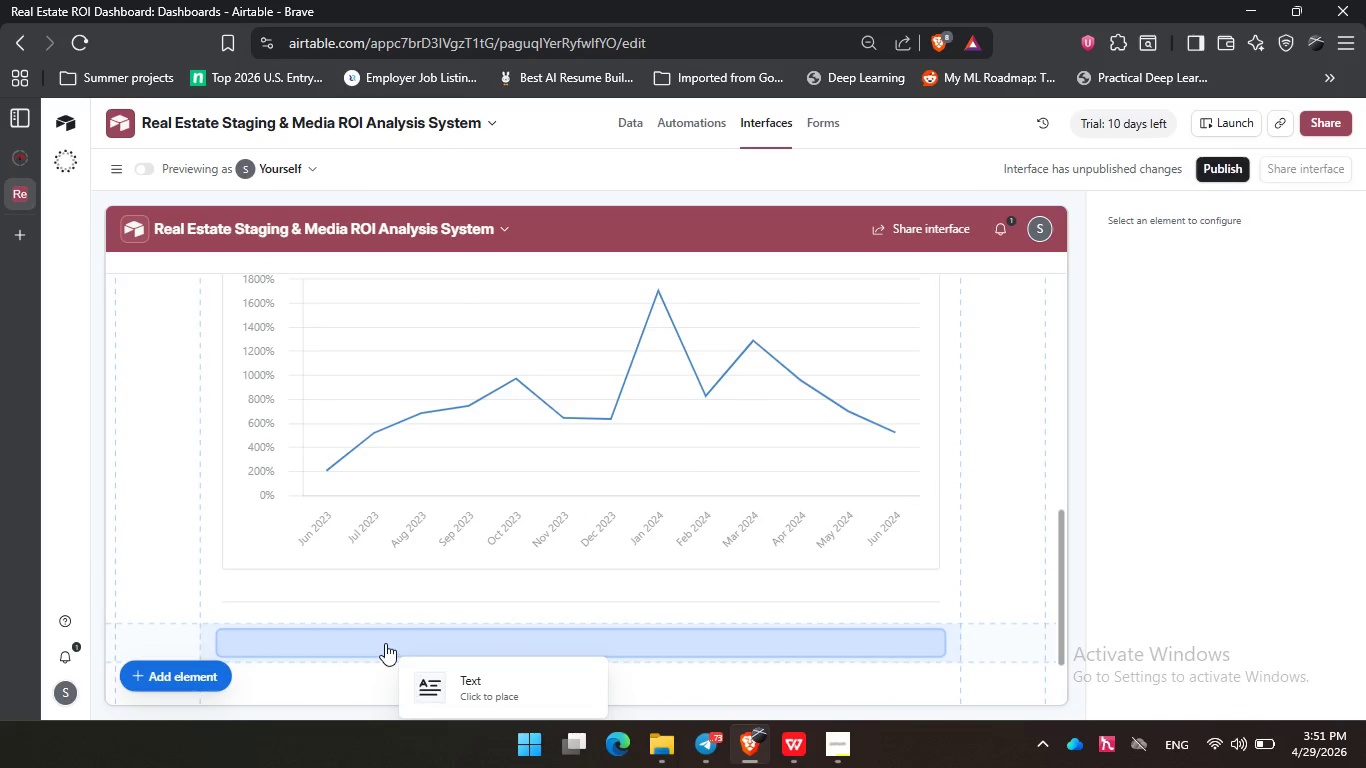 
left_click([385, 643])
 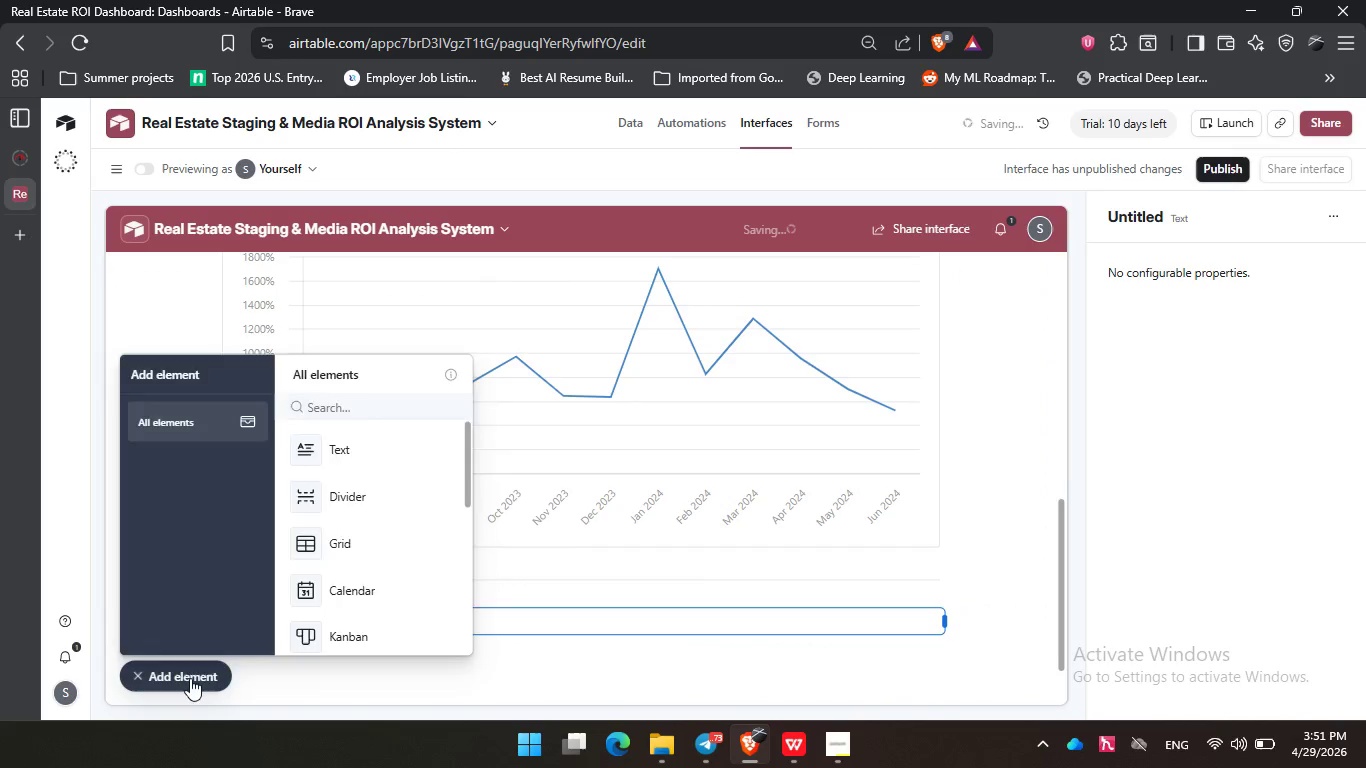 
left_click([190, 678])
 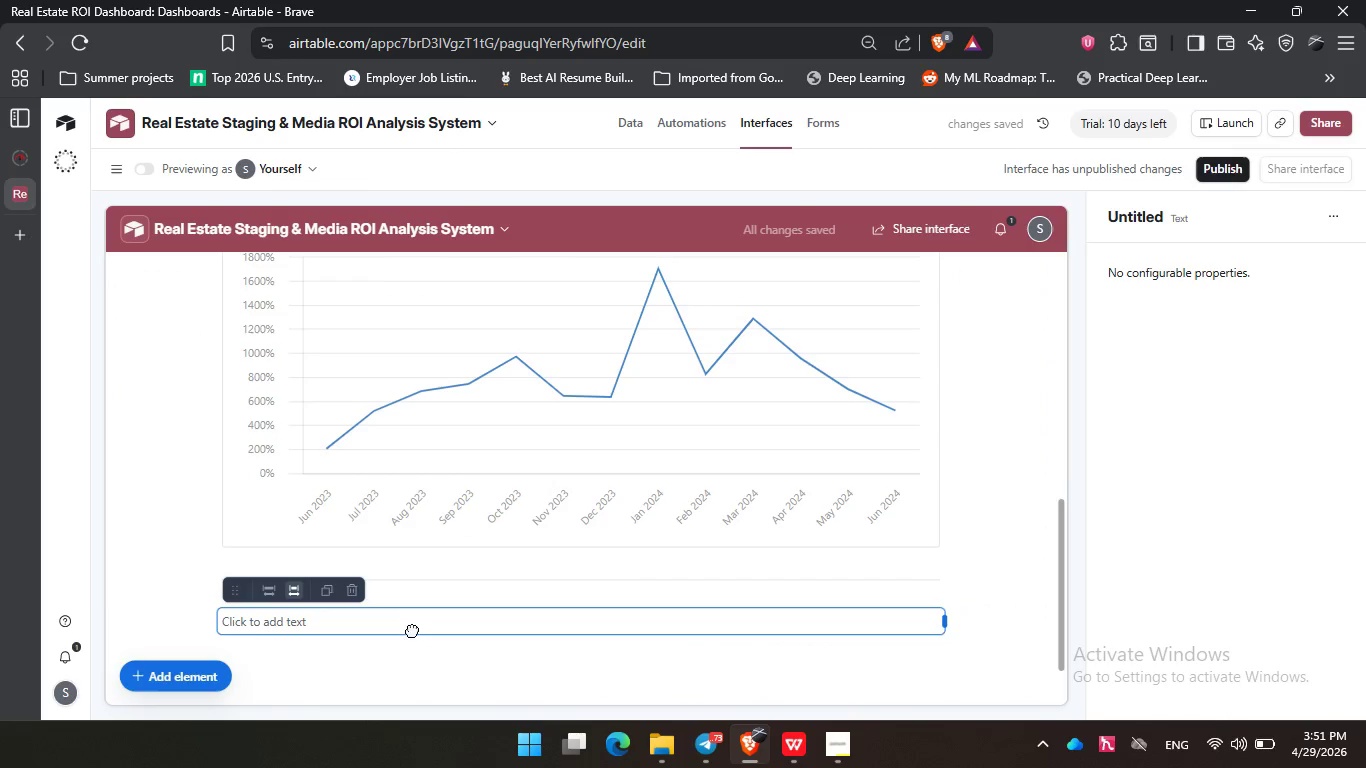 
left_click([412, 630])
 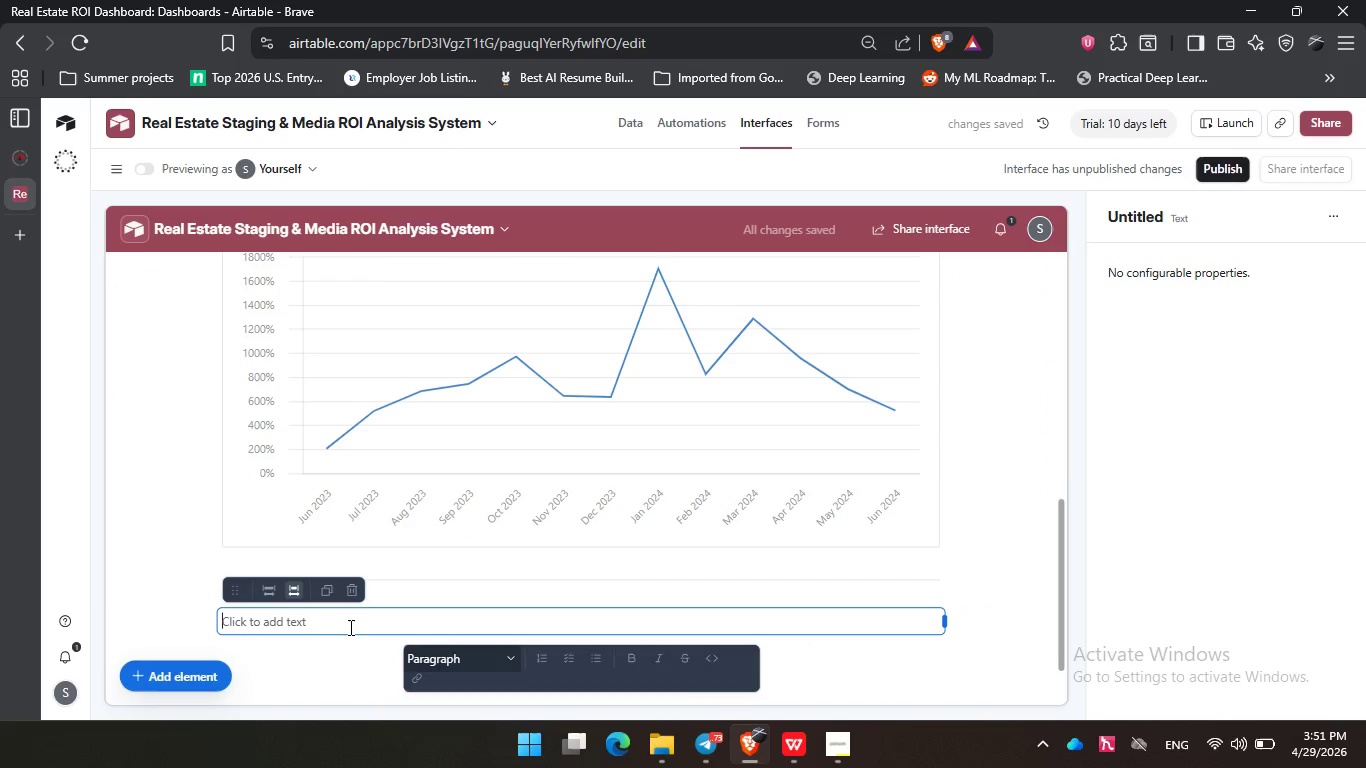 
left_click([349, 627])
 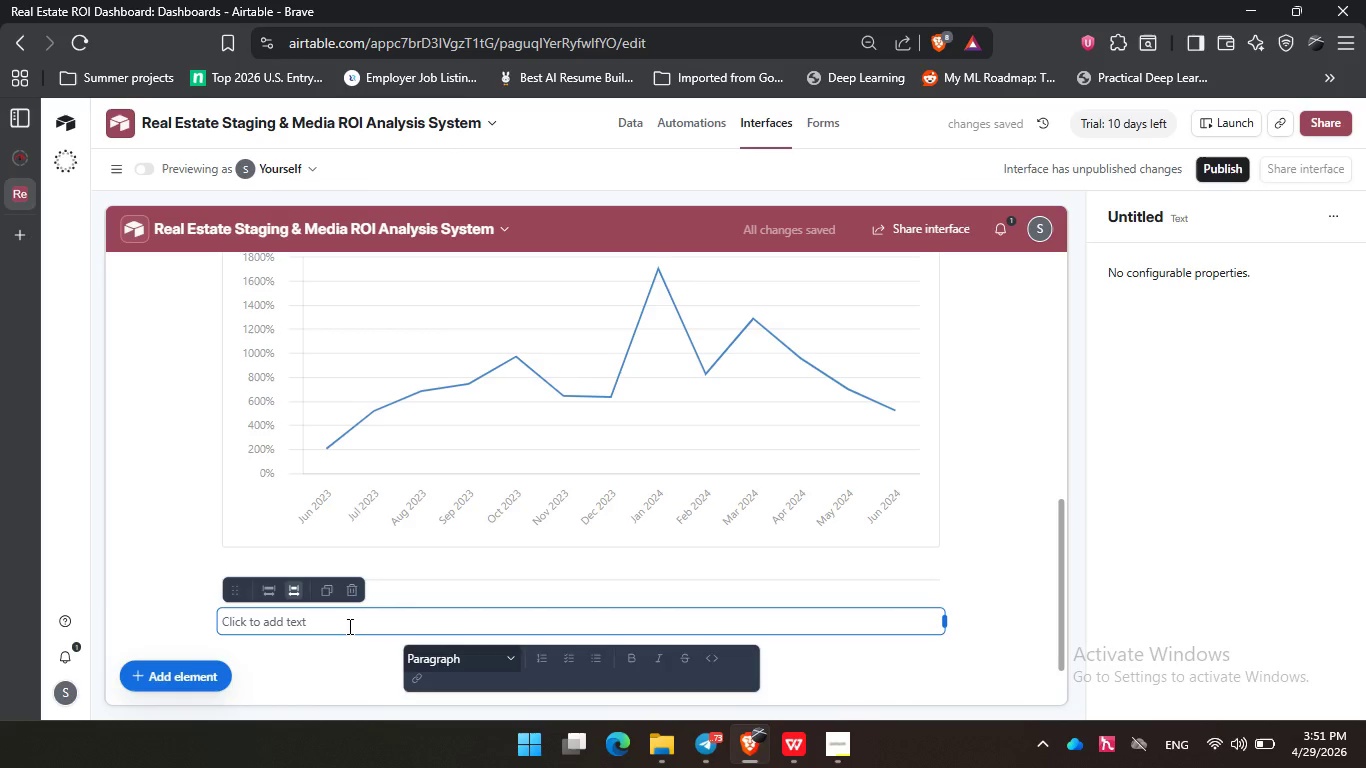 
type(Averg)
key(Backspace)
type(age Price Increase)
 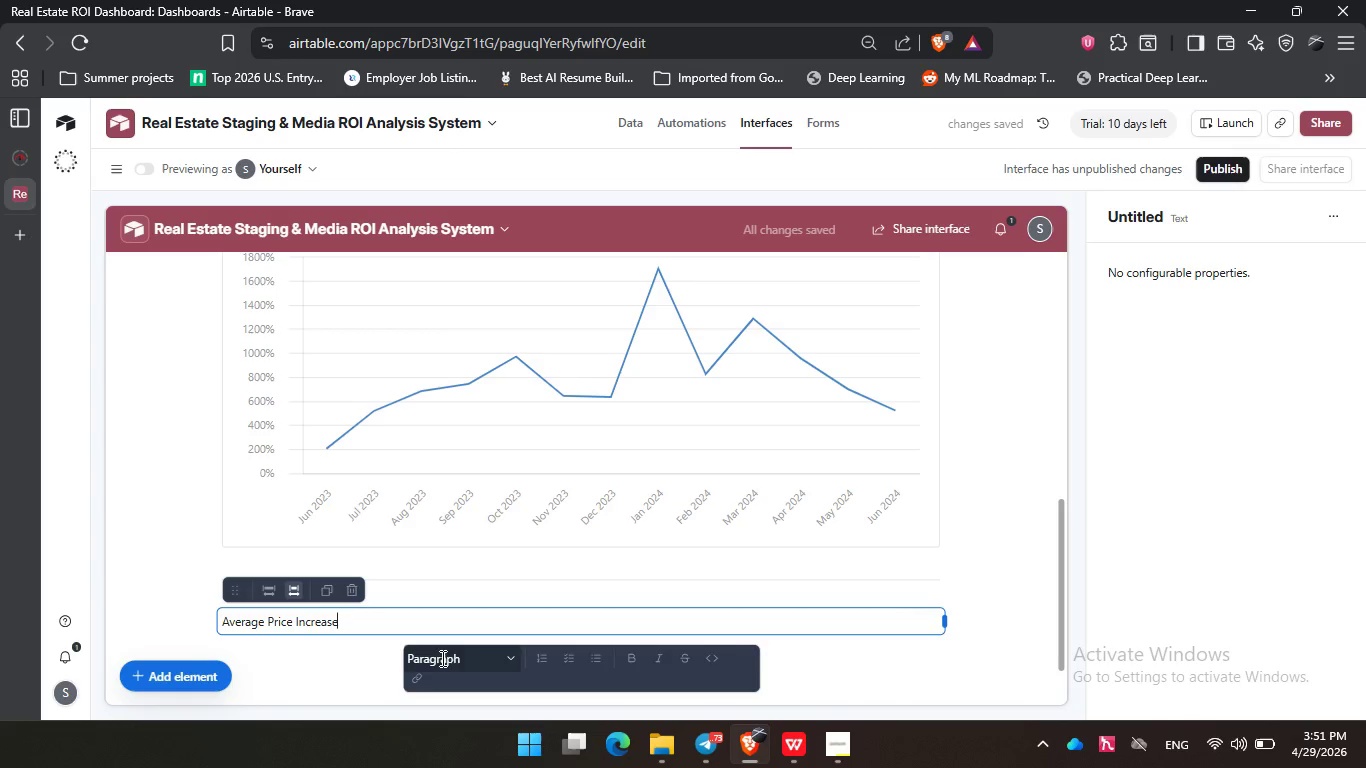 
left_click([454, 660])
 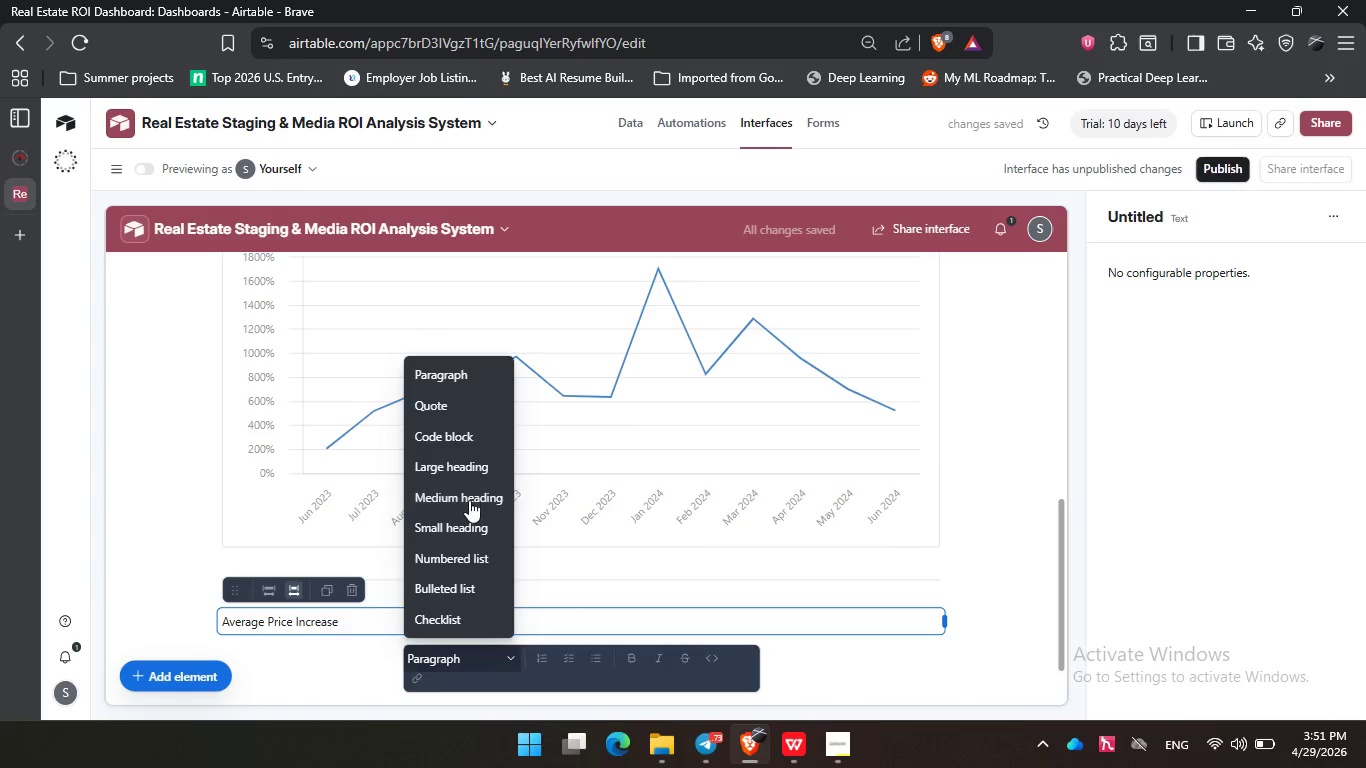 
left_click([469, 500])
 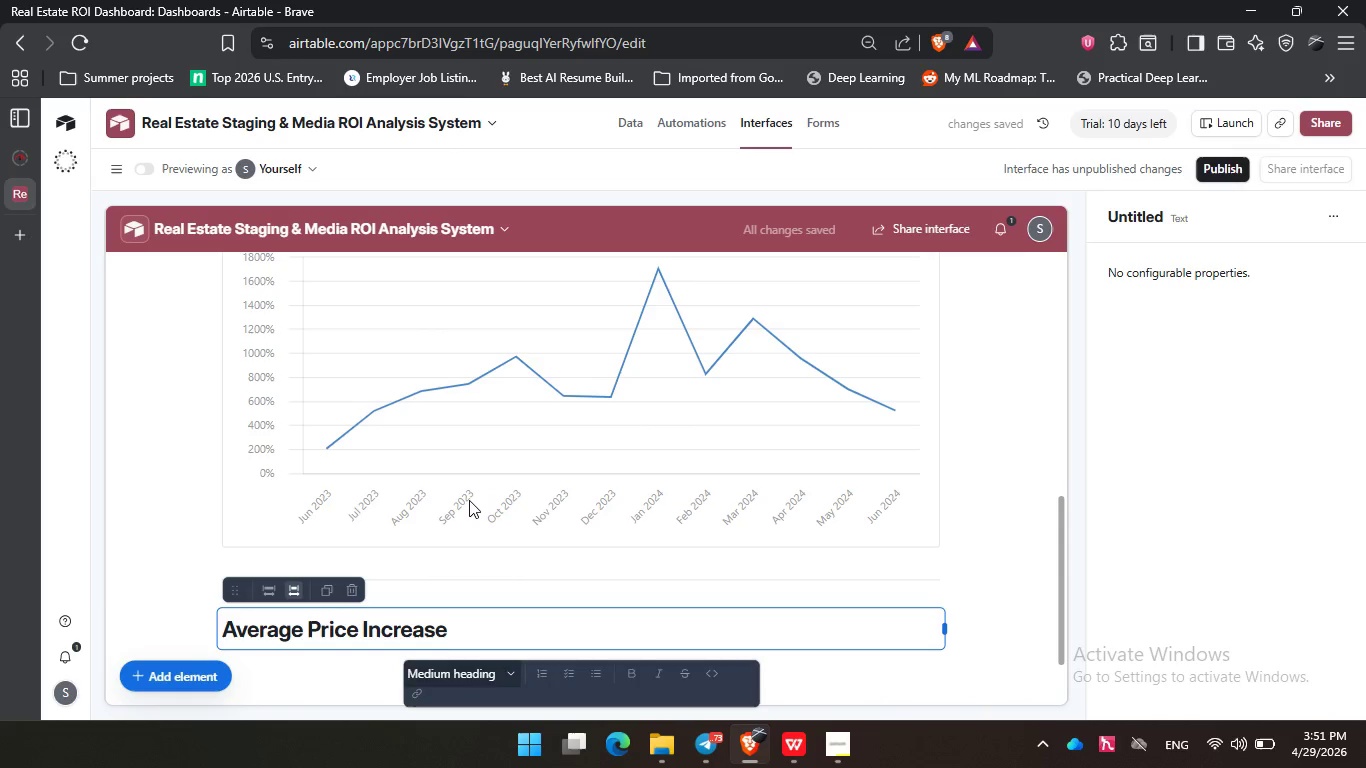 
wait(8.05)
 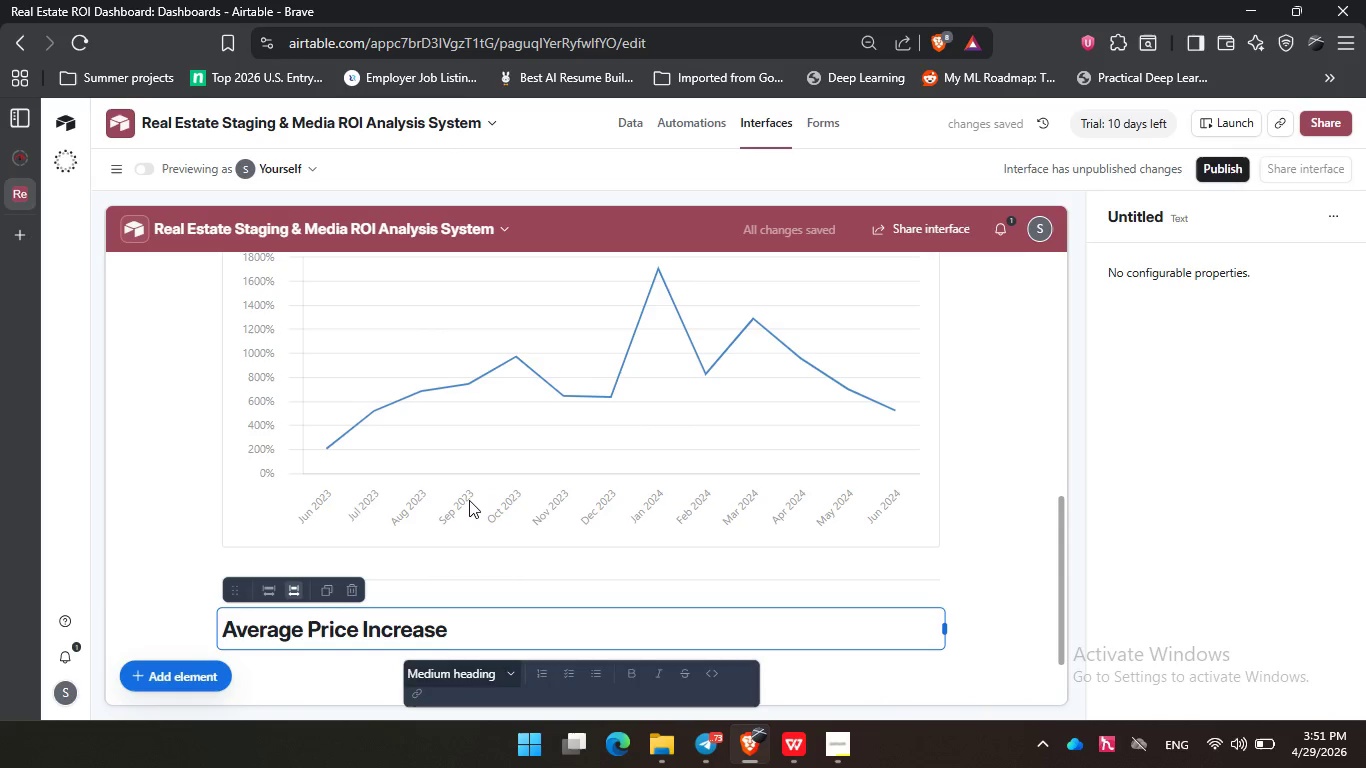 
scroll: coordinate [475, 503], scroll_direction: down, amount: 3.0
 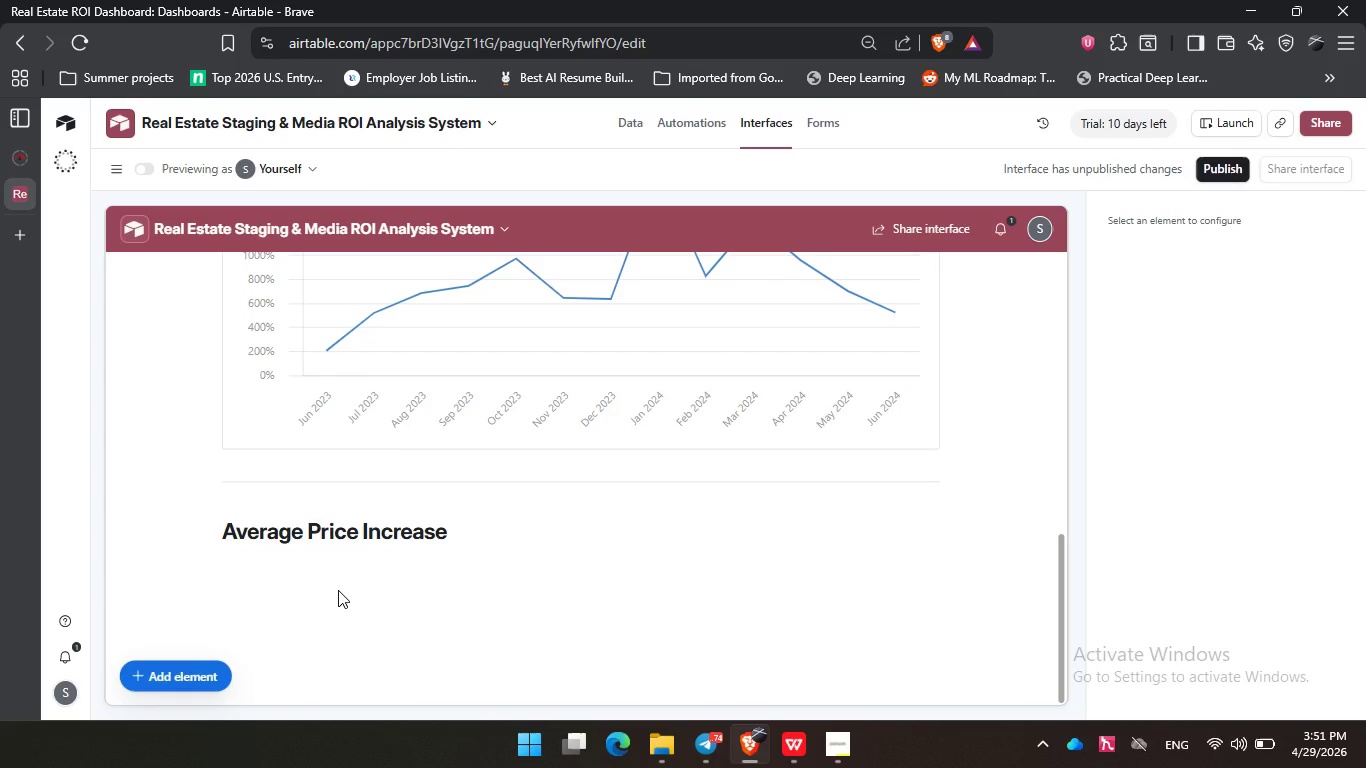 
left_click([338, 590])
 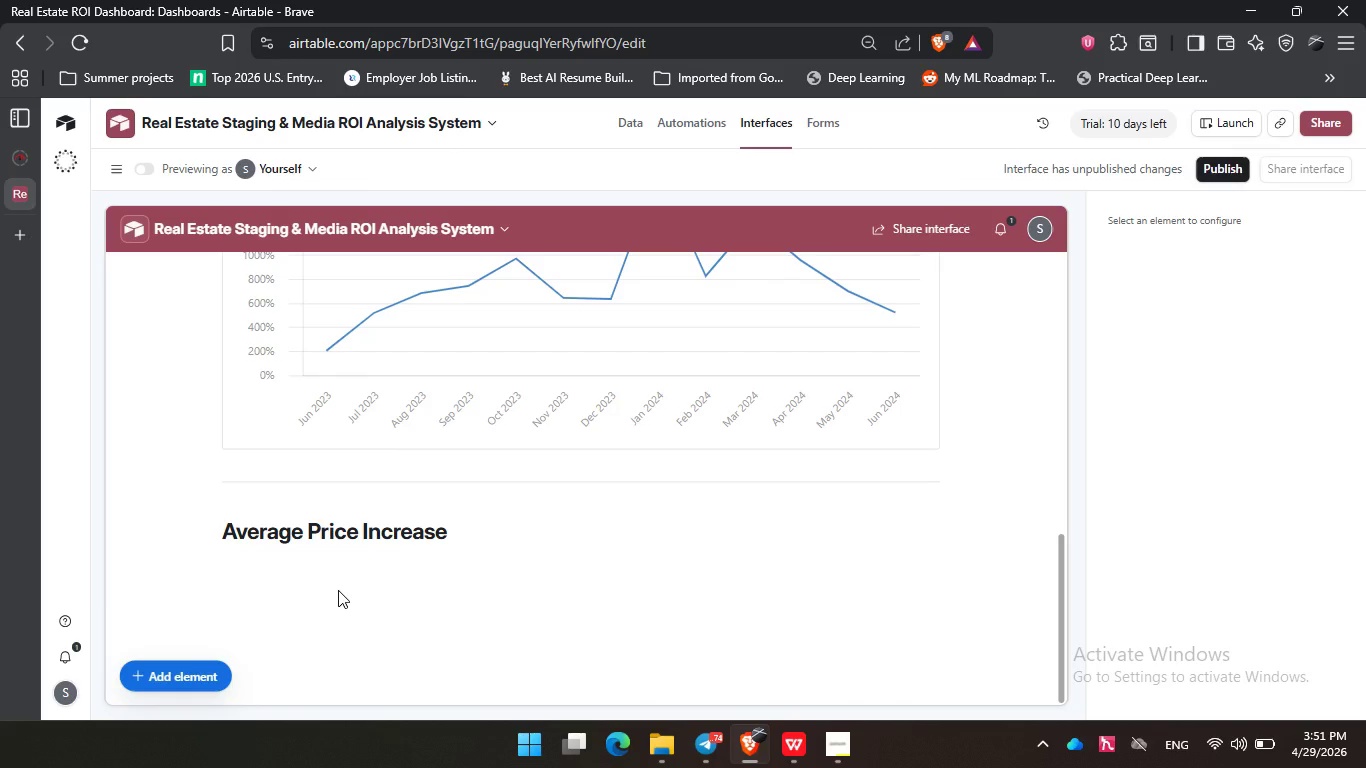 
wait(13.92)
 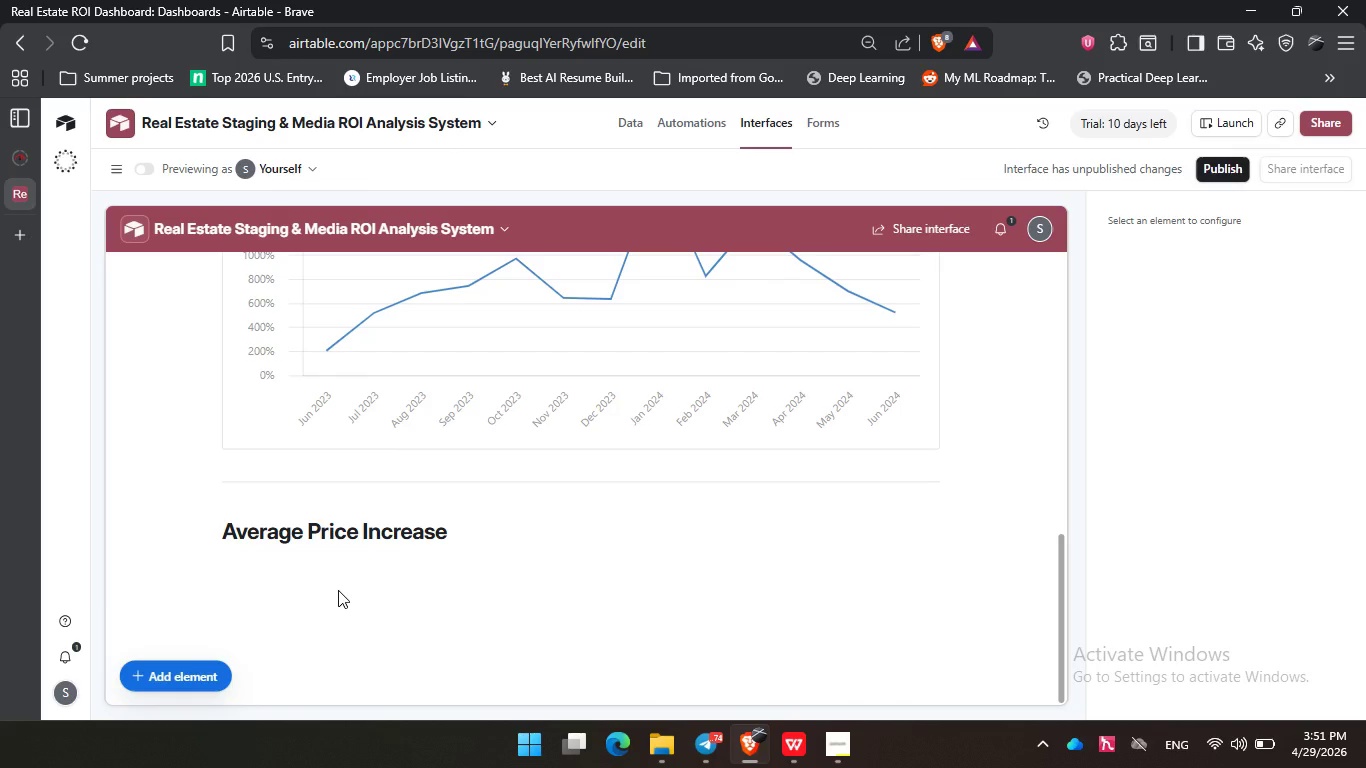 
left_click([833, 752])